 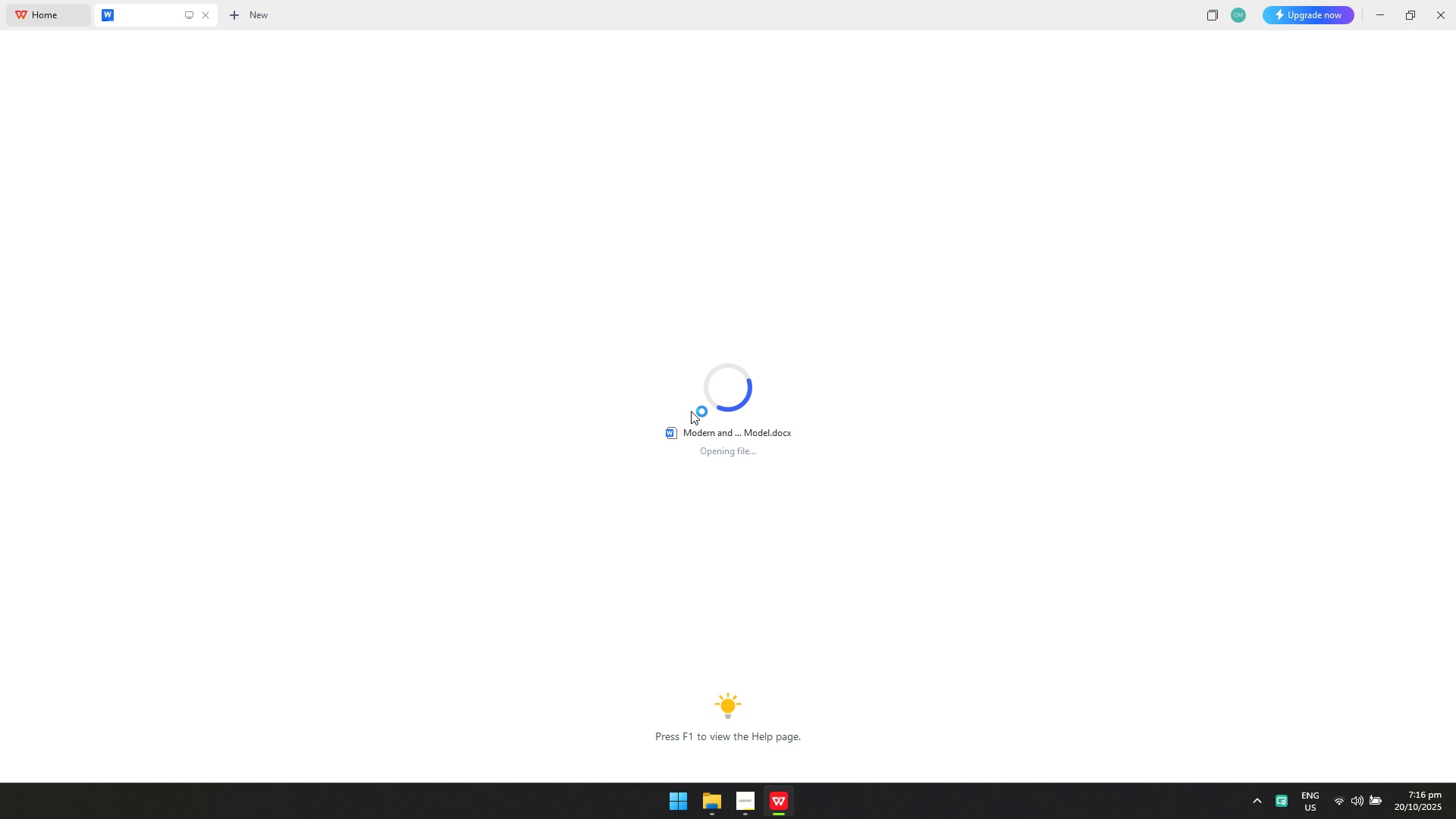 
left_click_drag(start_coordinate=[393, 206], to_coordinate=[171, 215])
 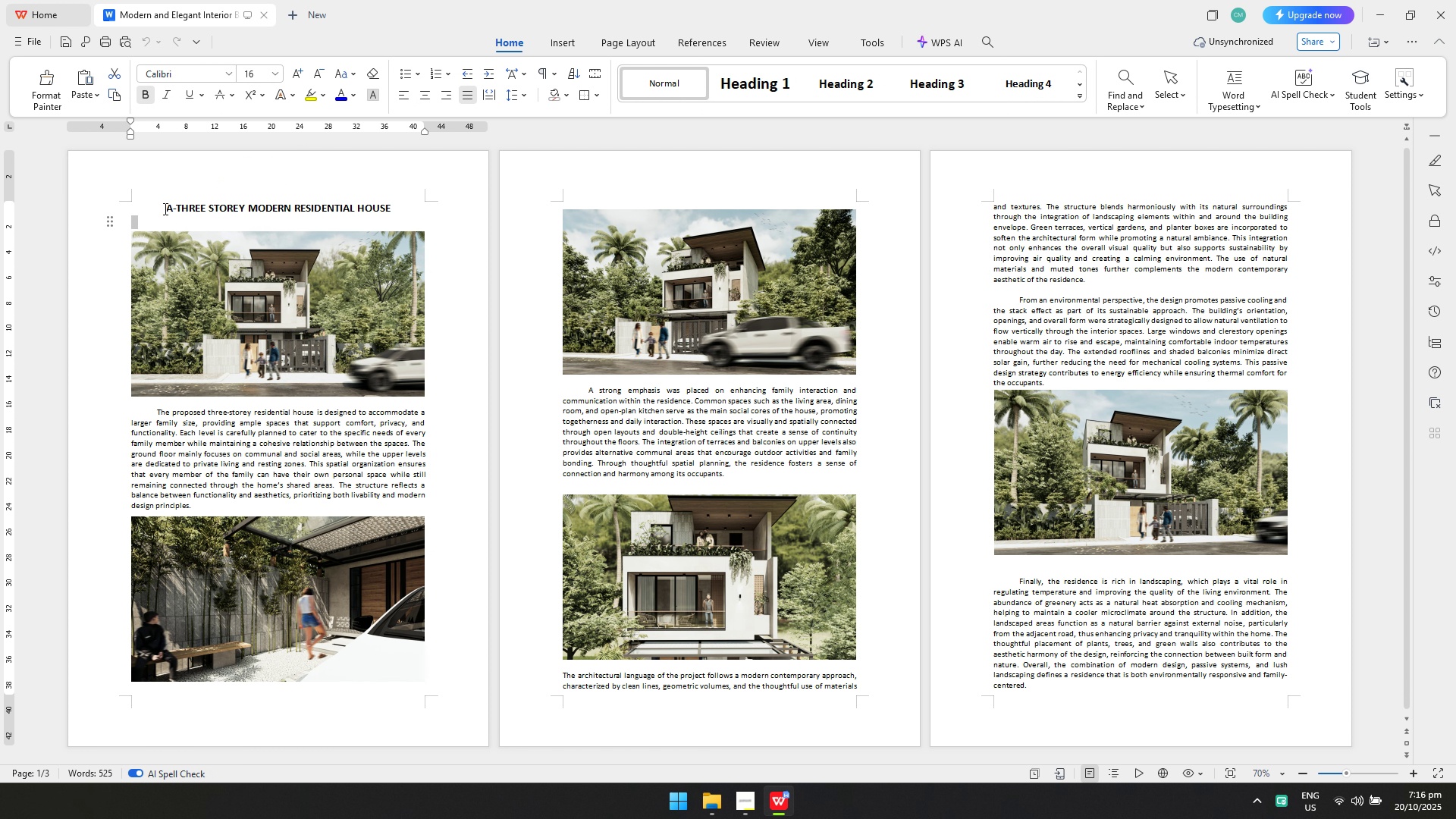 
left_click_drag(start_coordinate=[168, 208], to_coordinate=[340, 206])
 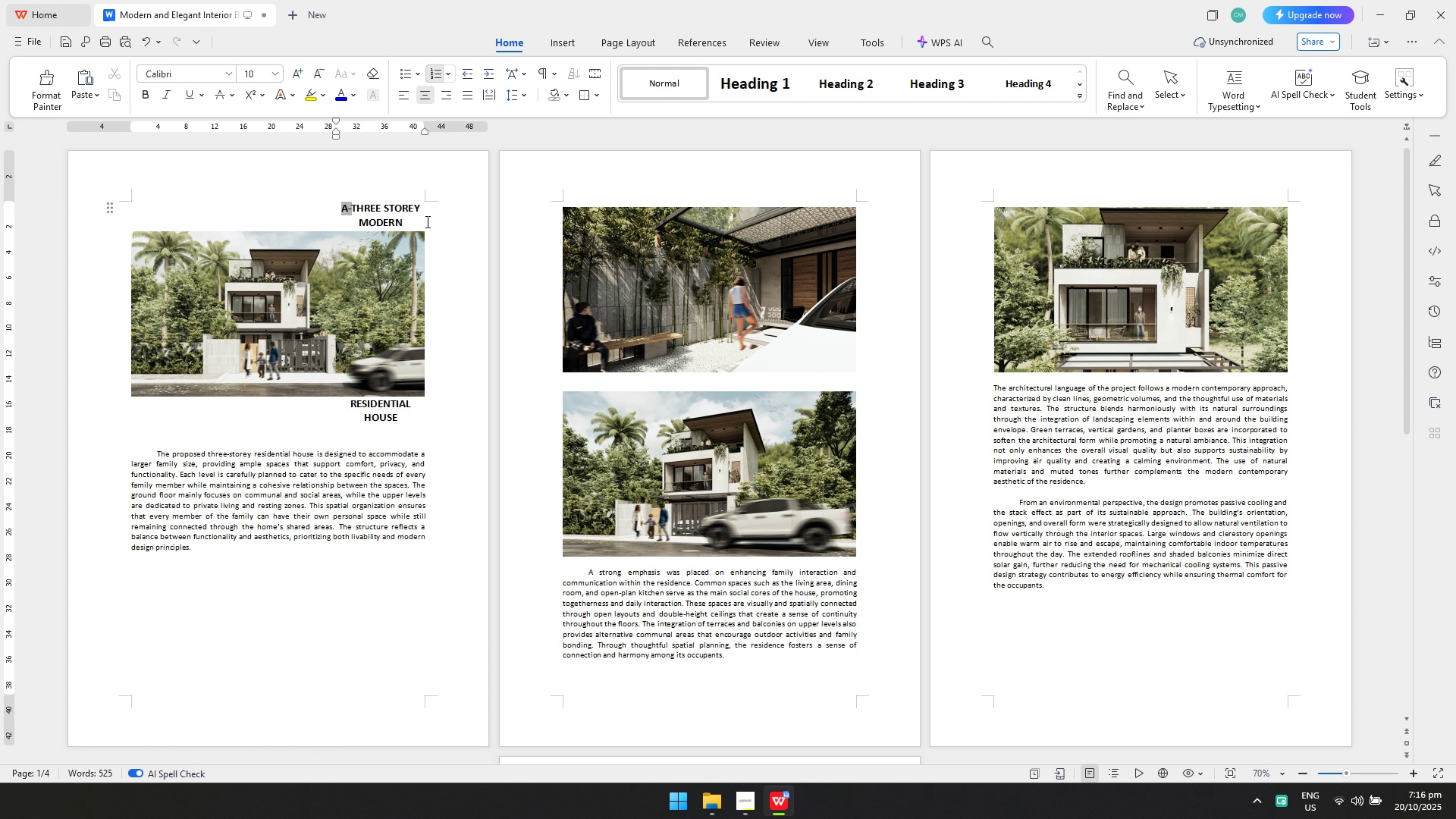 
key(Control+ControlLeft)
 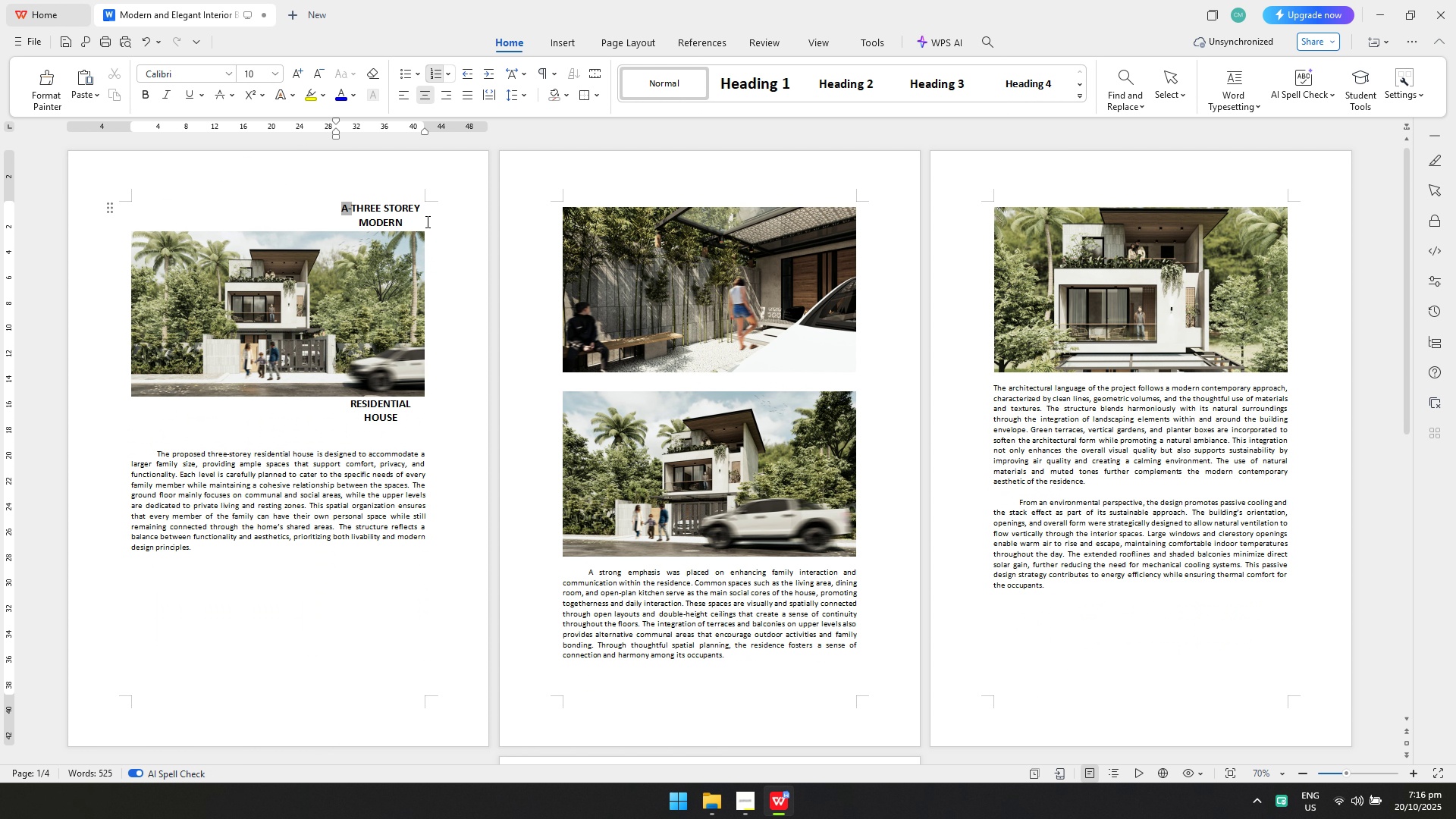 
key(Control+Z)
 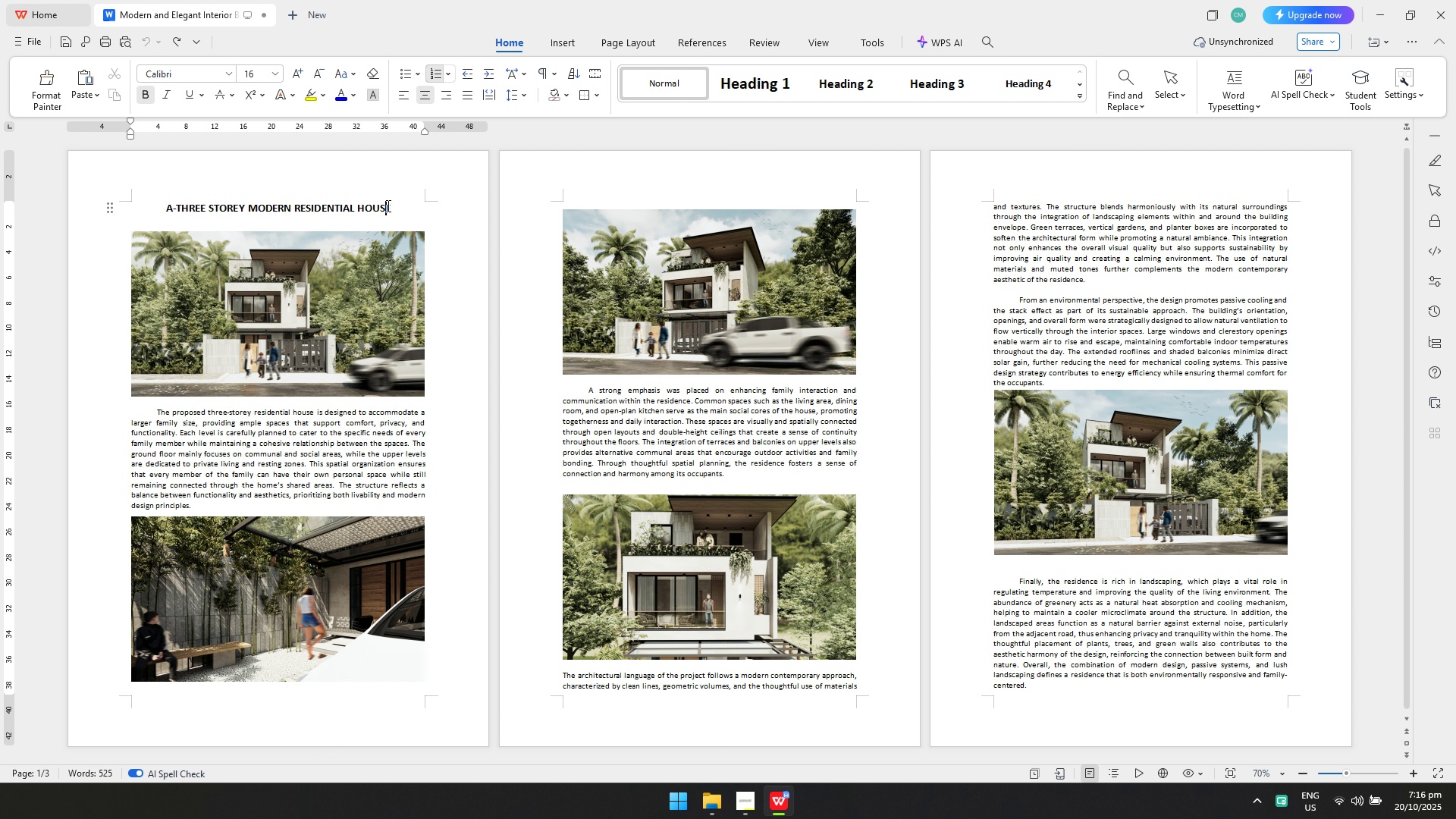 
left_click_drag(start_coordinate=[391, 207], to_coordinate=[171, 208])
 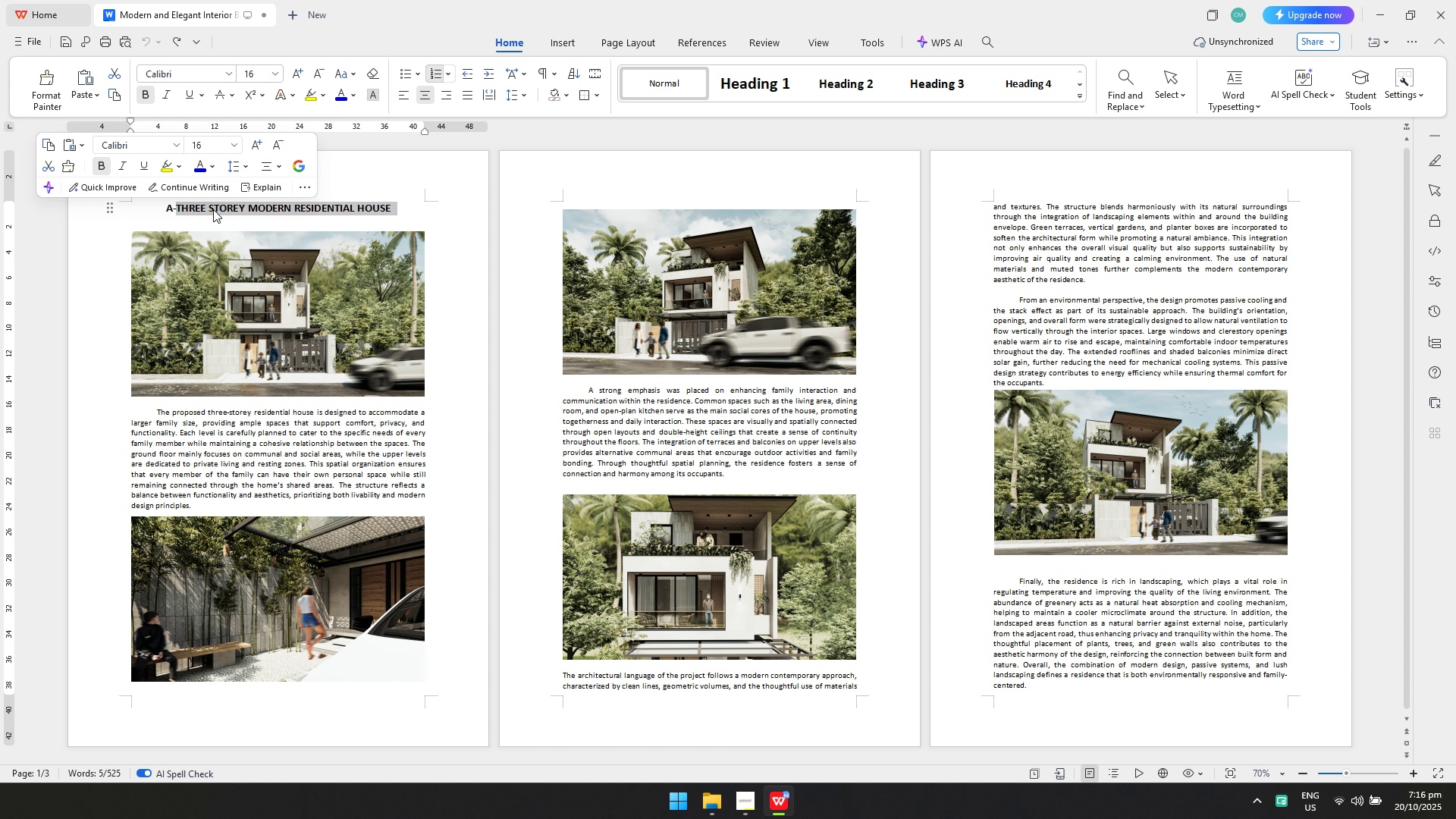 
key(Backspace)
type(MODERN ELEGENA)
key(Backspace)
key(Backspace)
key(Backspace)
type(ANT INTEIOR MO)
key(Backspace)
key(Backspace)
type(BEDROOM DESIGN)
 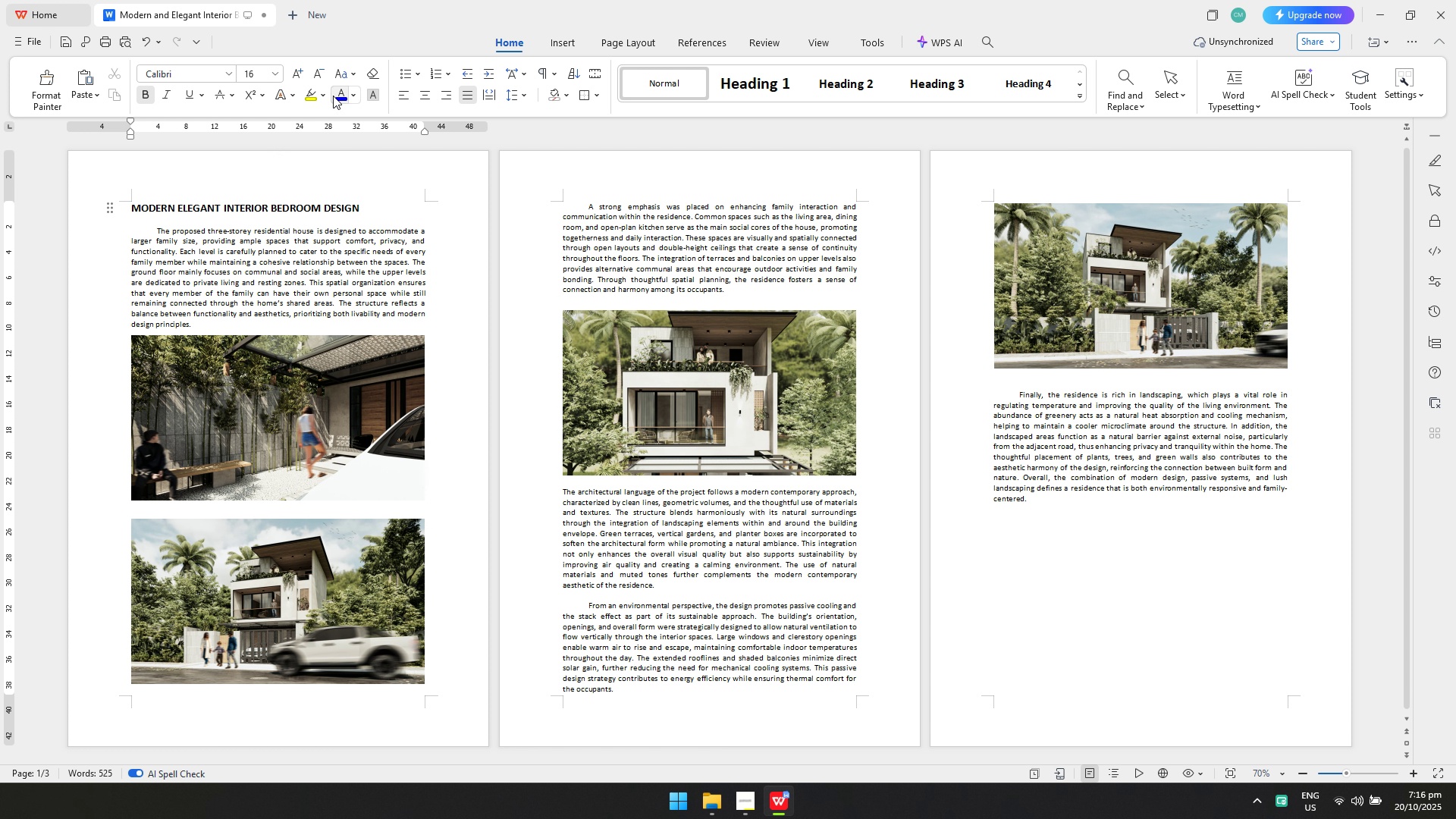 
left_click([423, 95])
 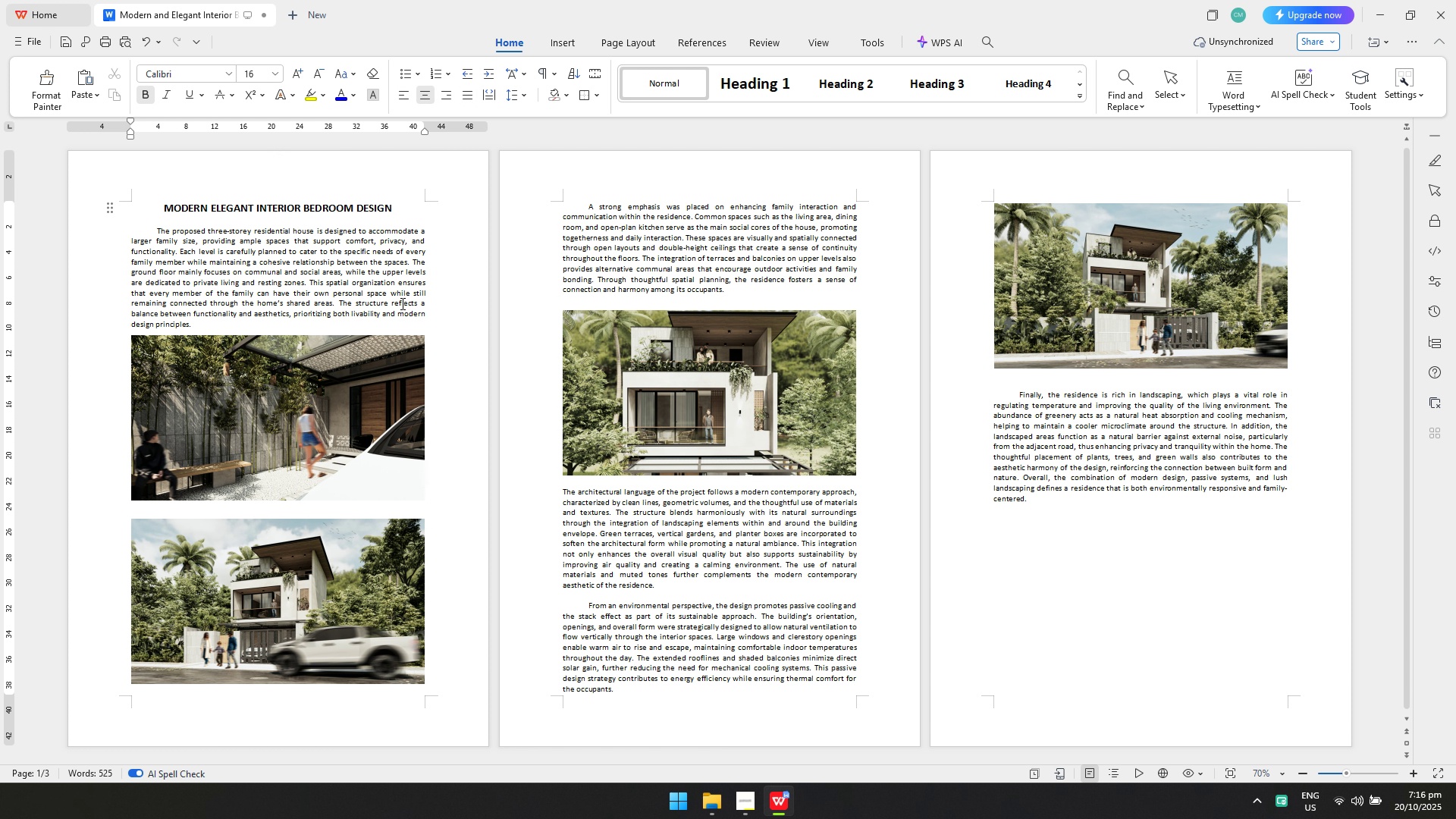 
left_click([401, 303])
 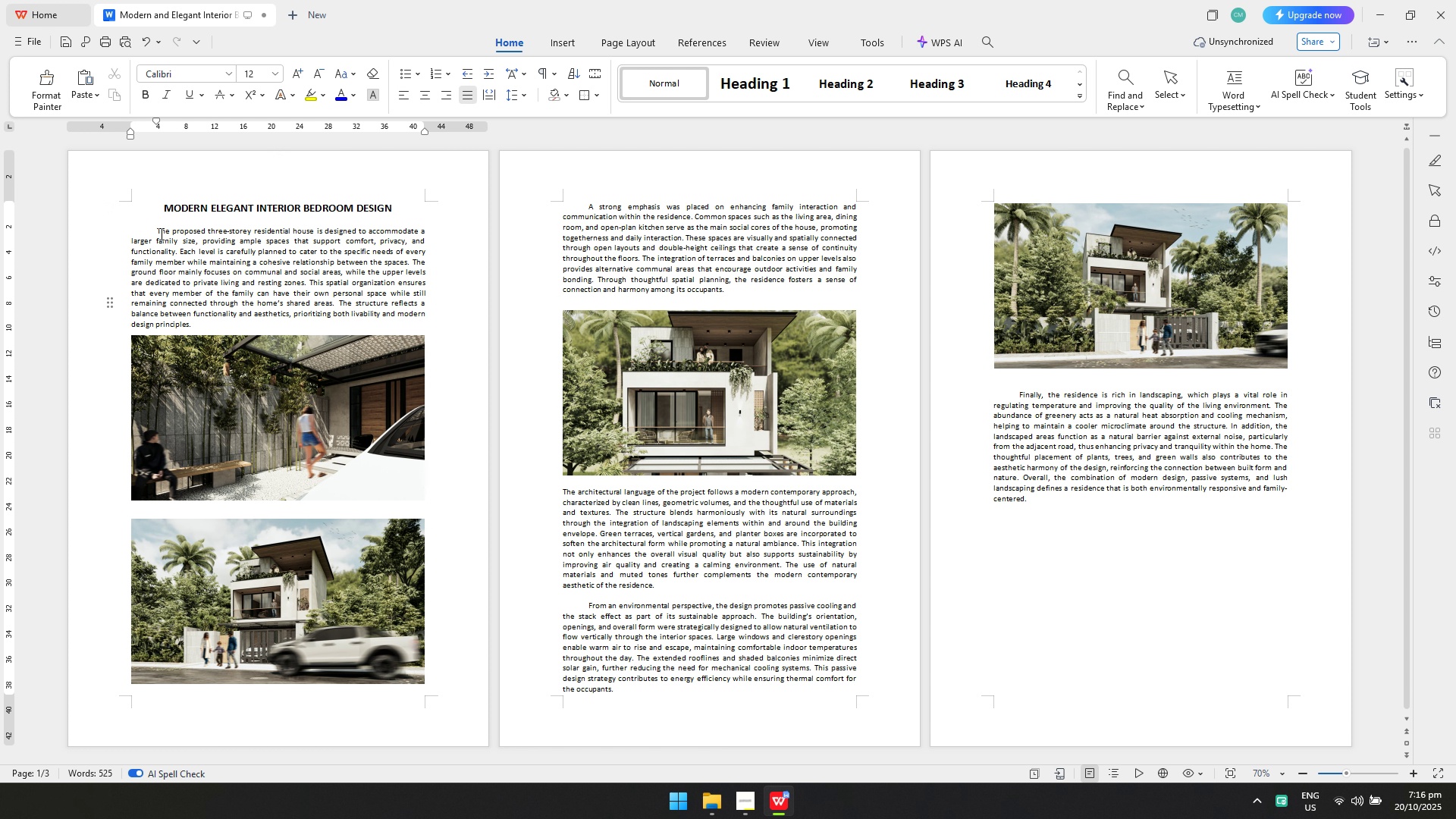 
left_click_drag(start_coordinate=[152, 231], to_coordinate=[1219, 651])
 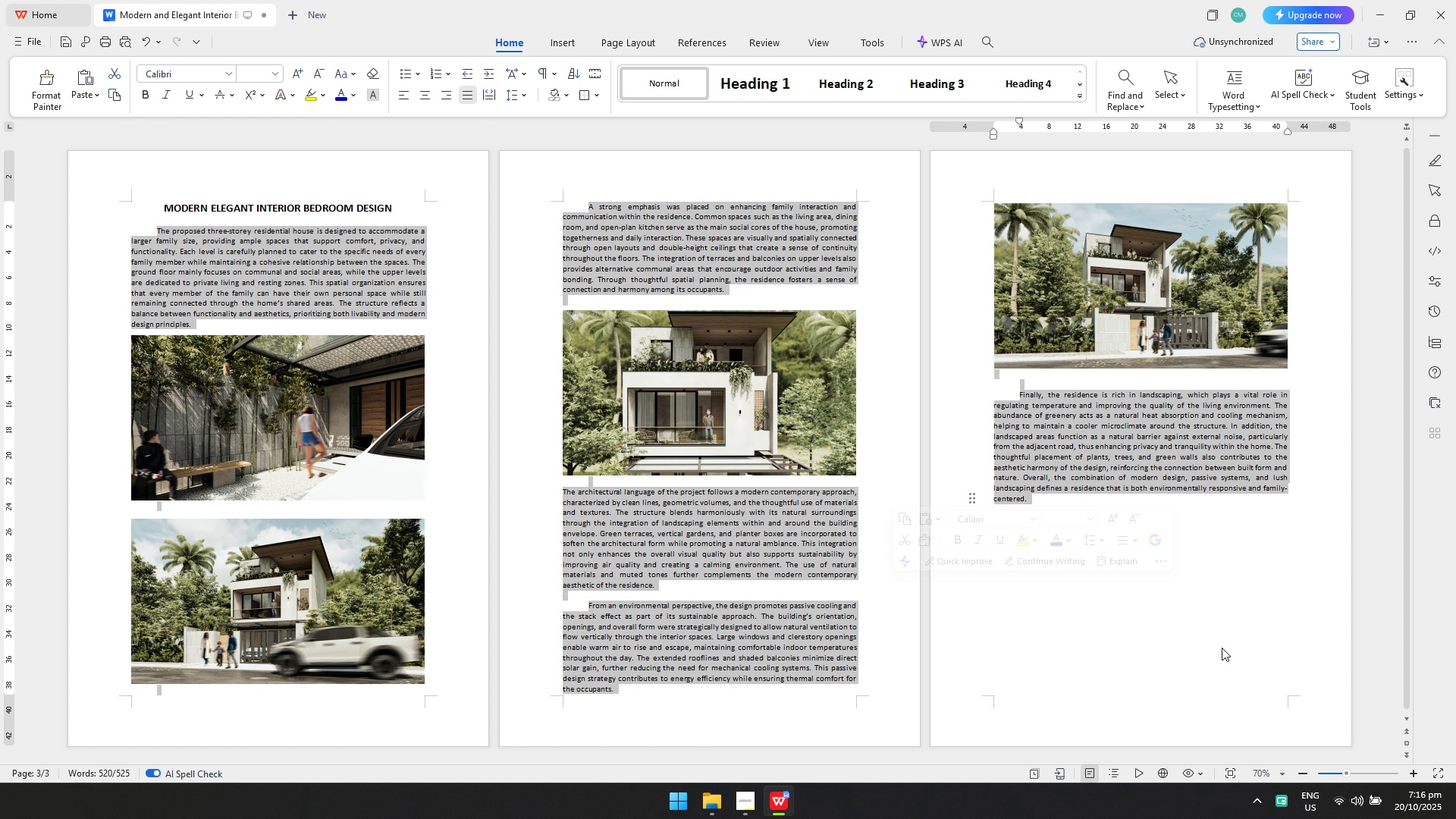 
key(Delete)
 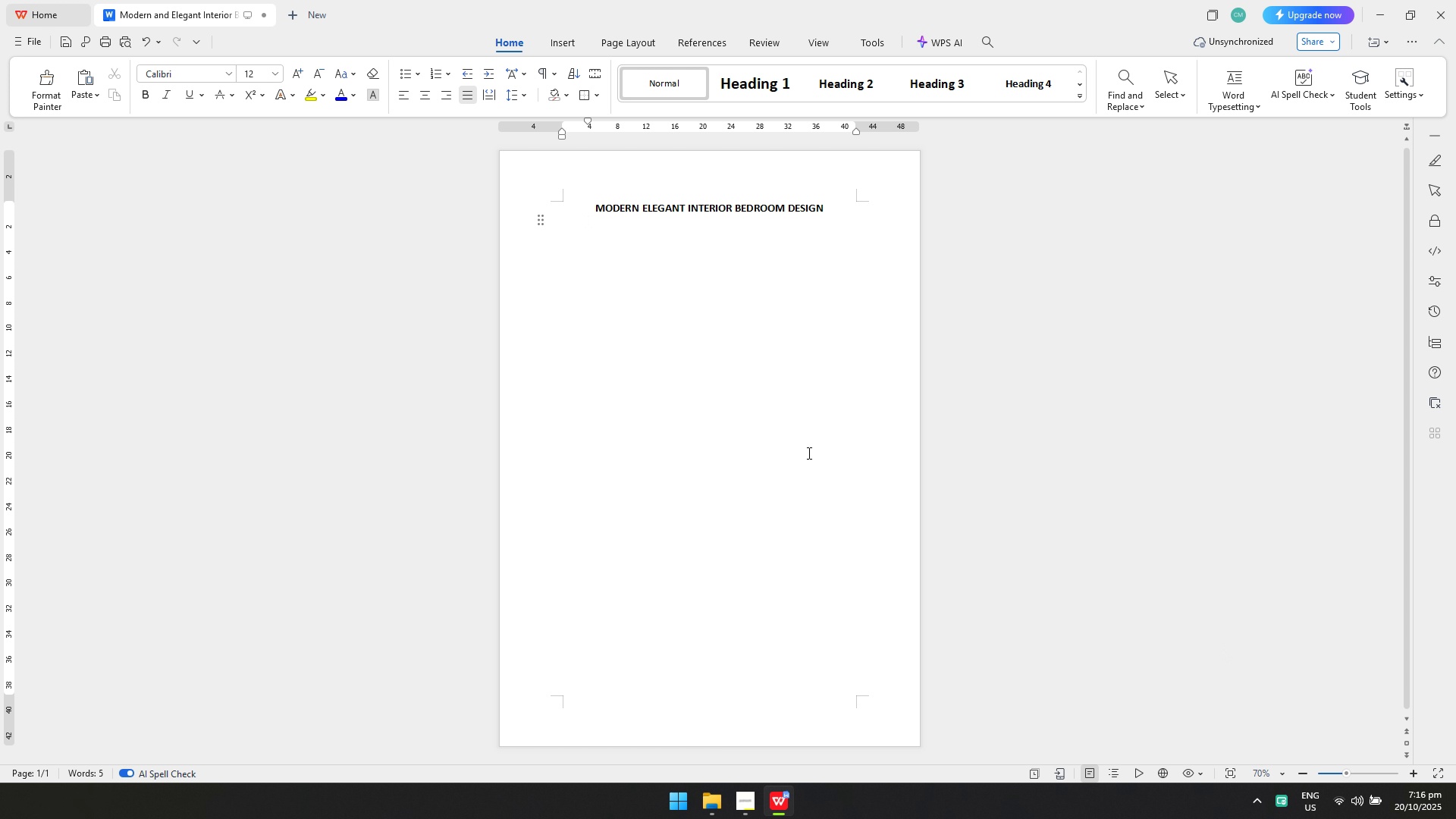 
key(Control+ControlLeft)
 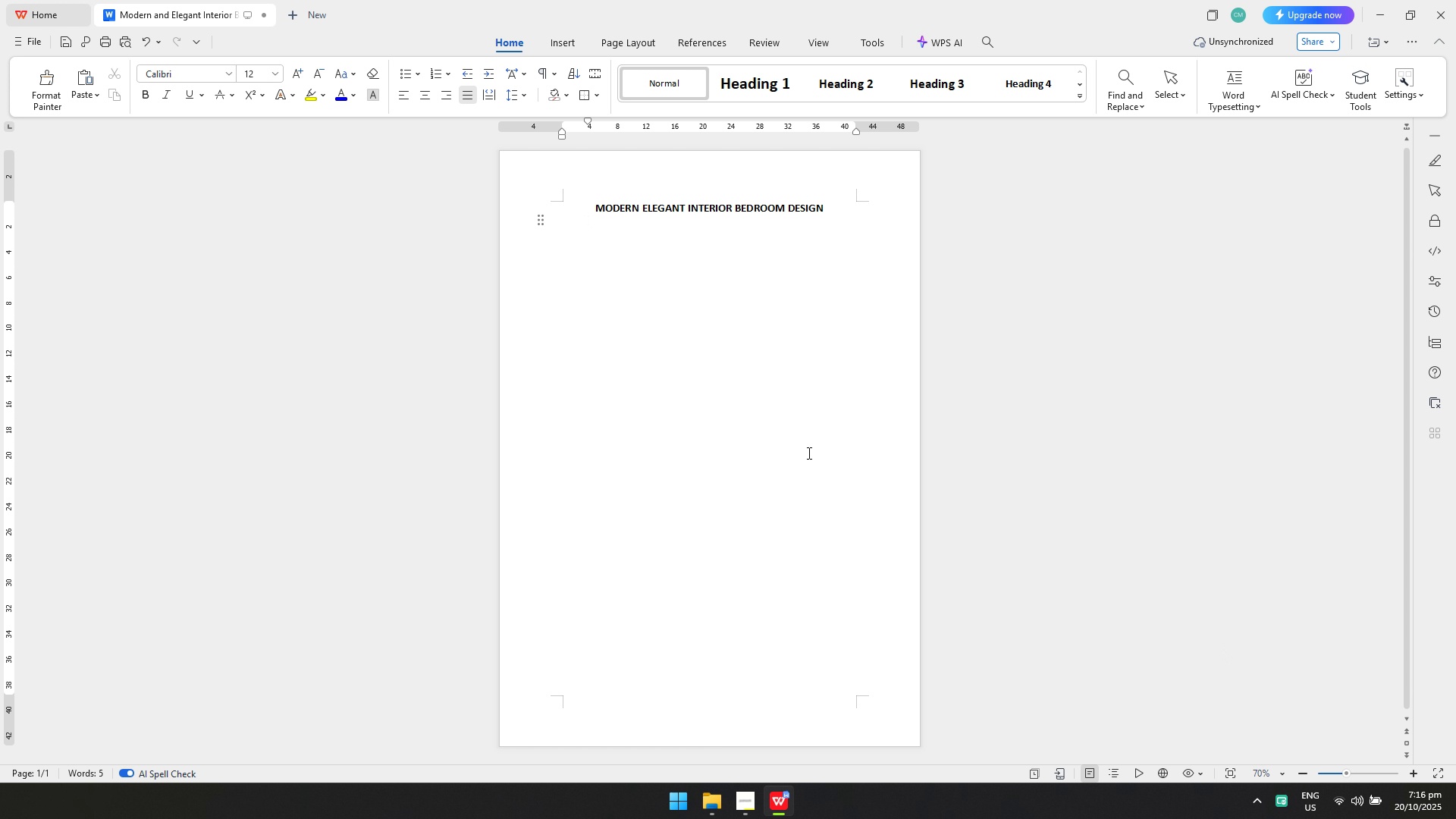 
key(Control+S)
 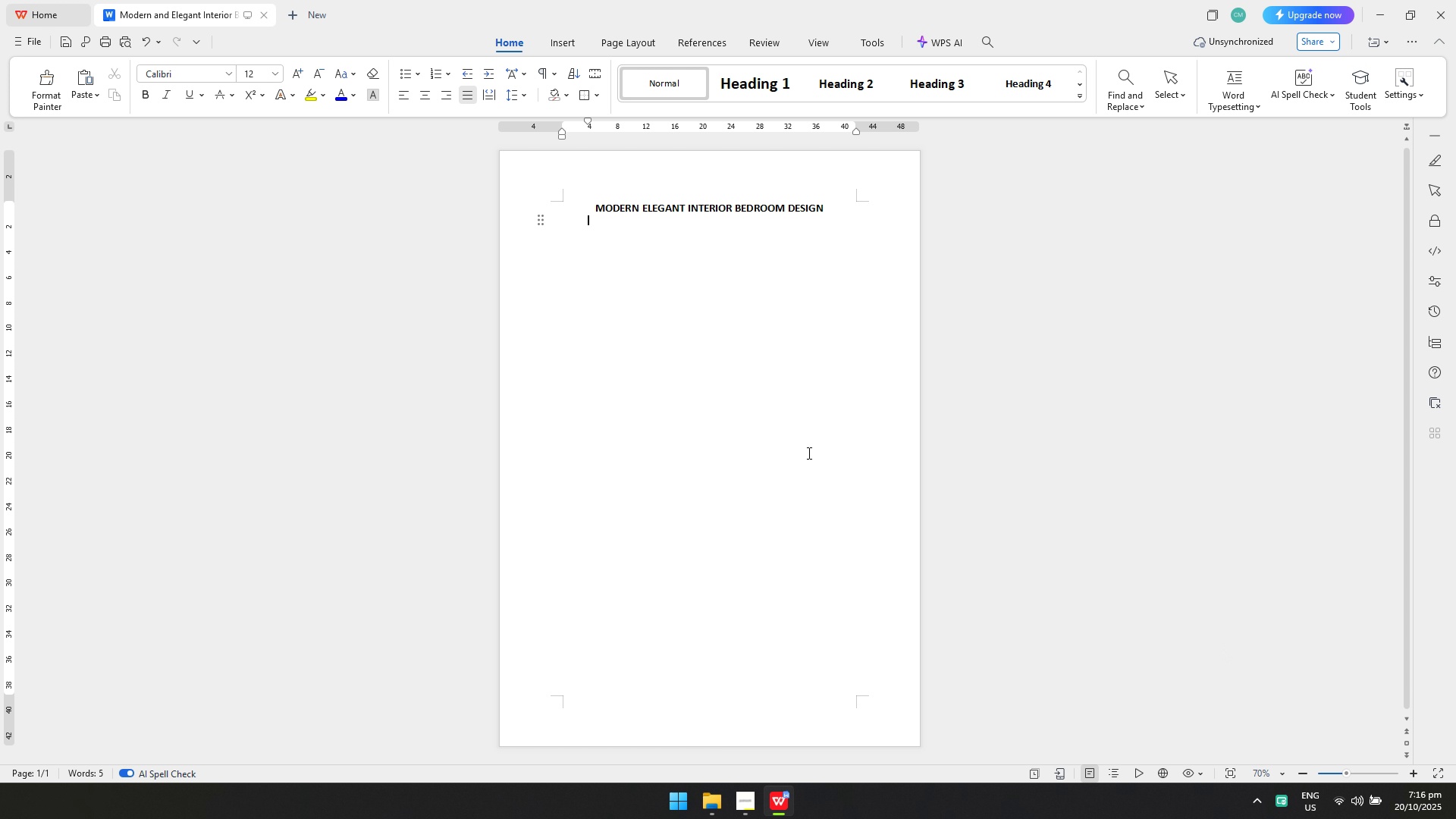 
key(Alt+AltLeft)
 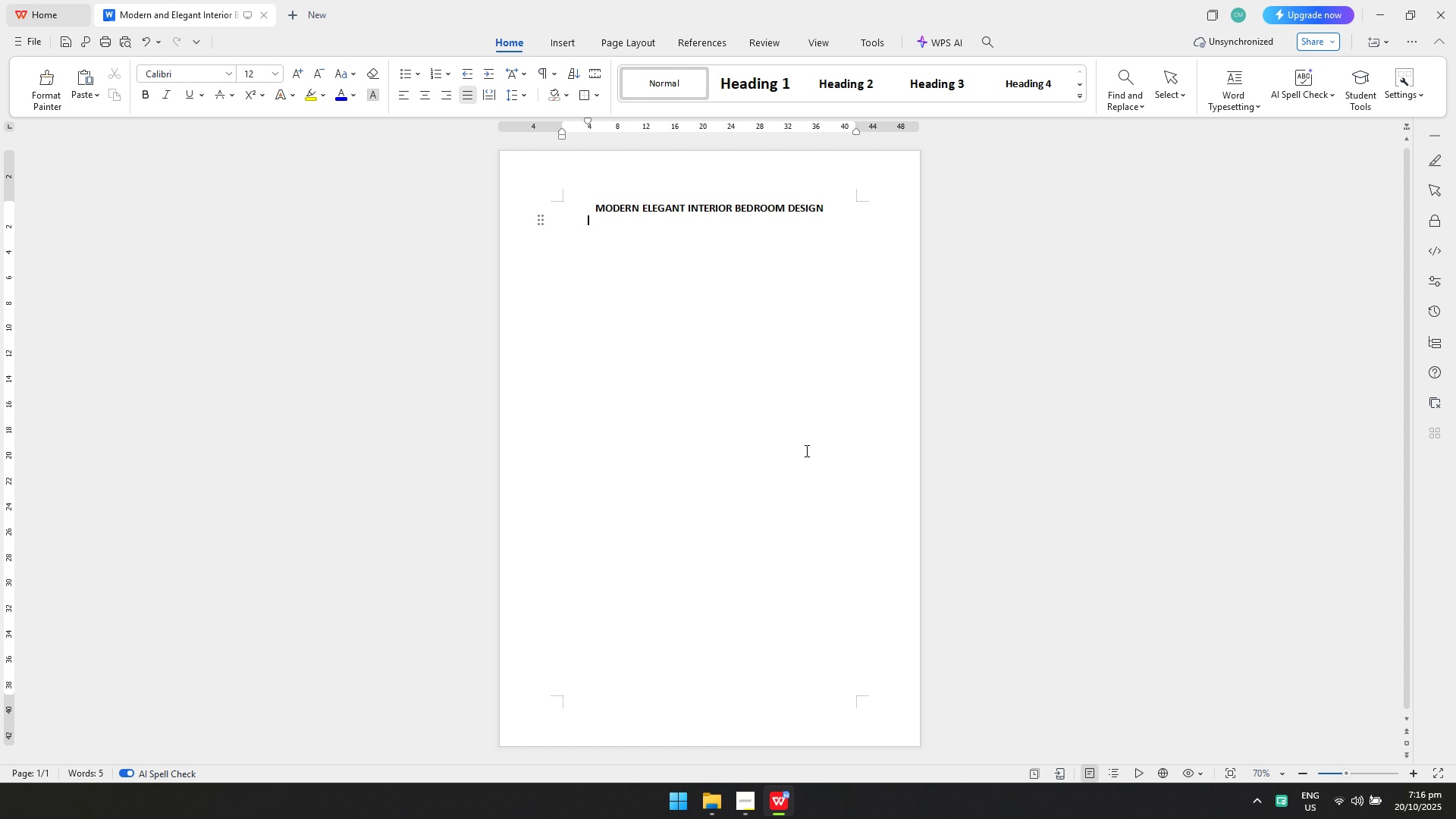 
key(Alt+Tab)
 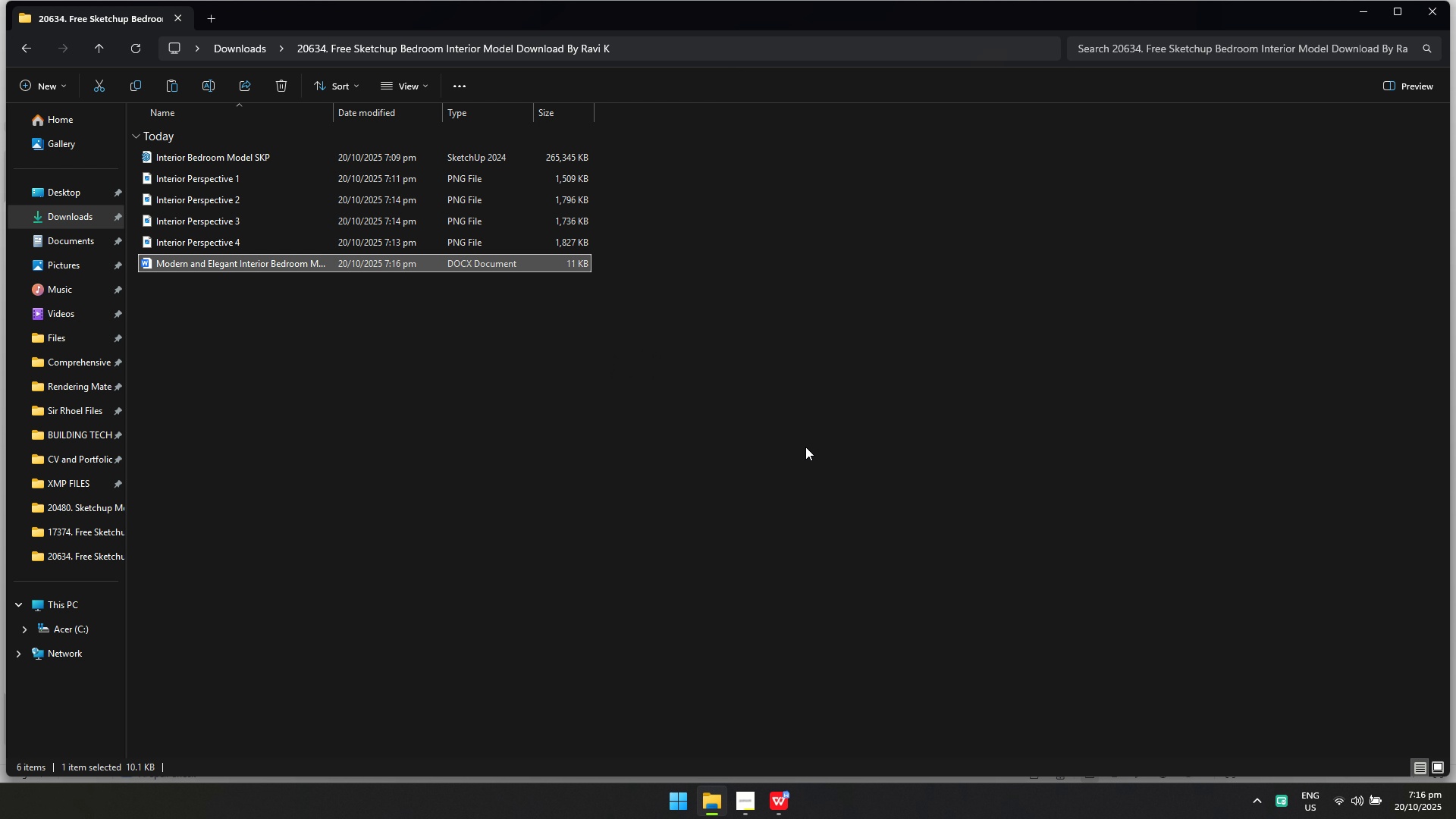 
key(Alt+Tab)
 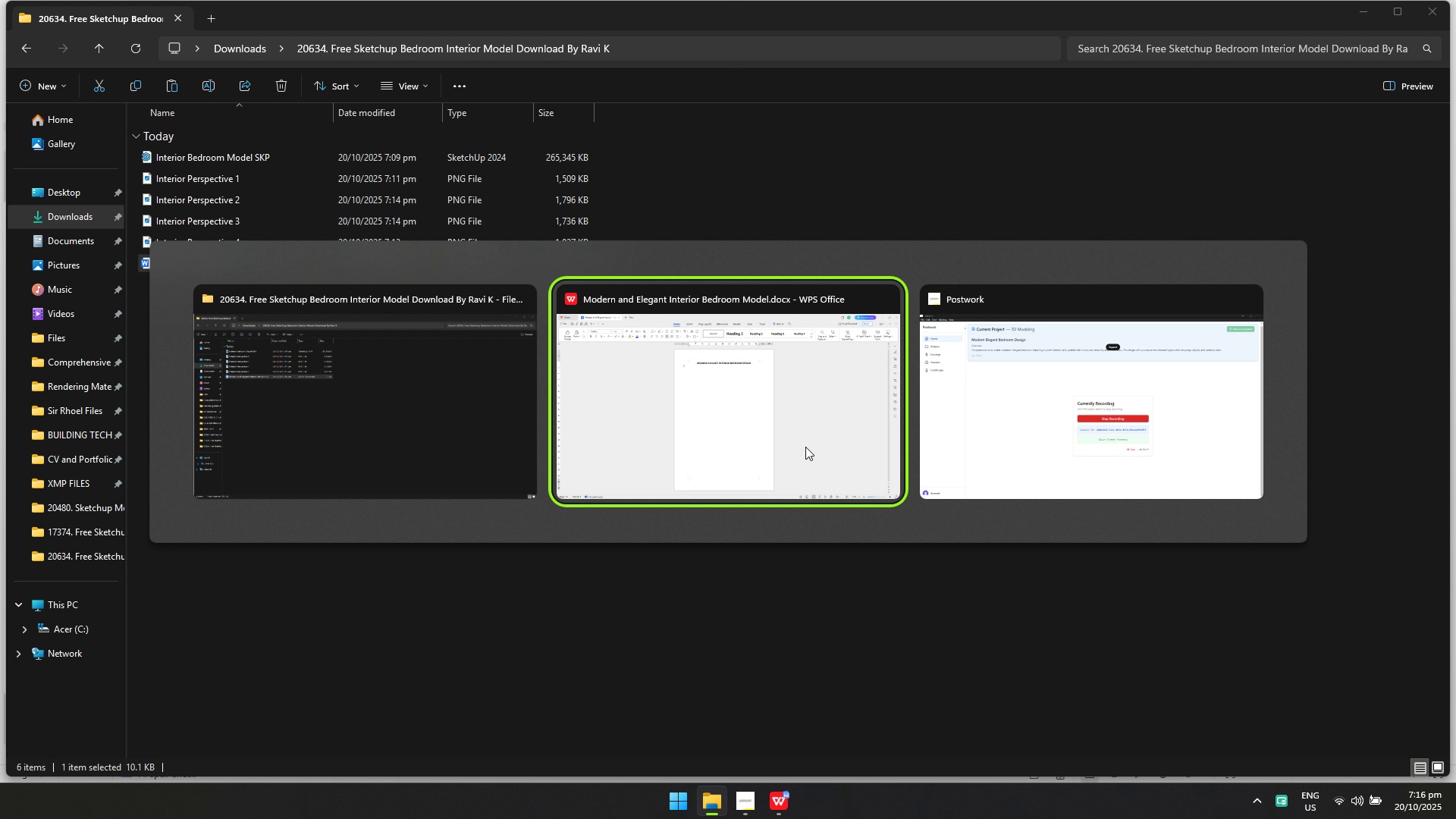 
key(Alt+Tab)
 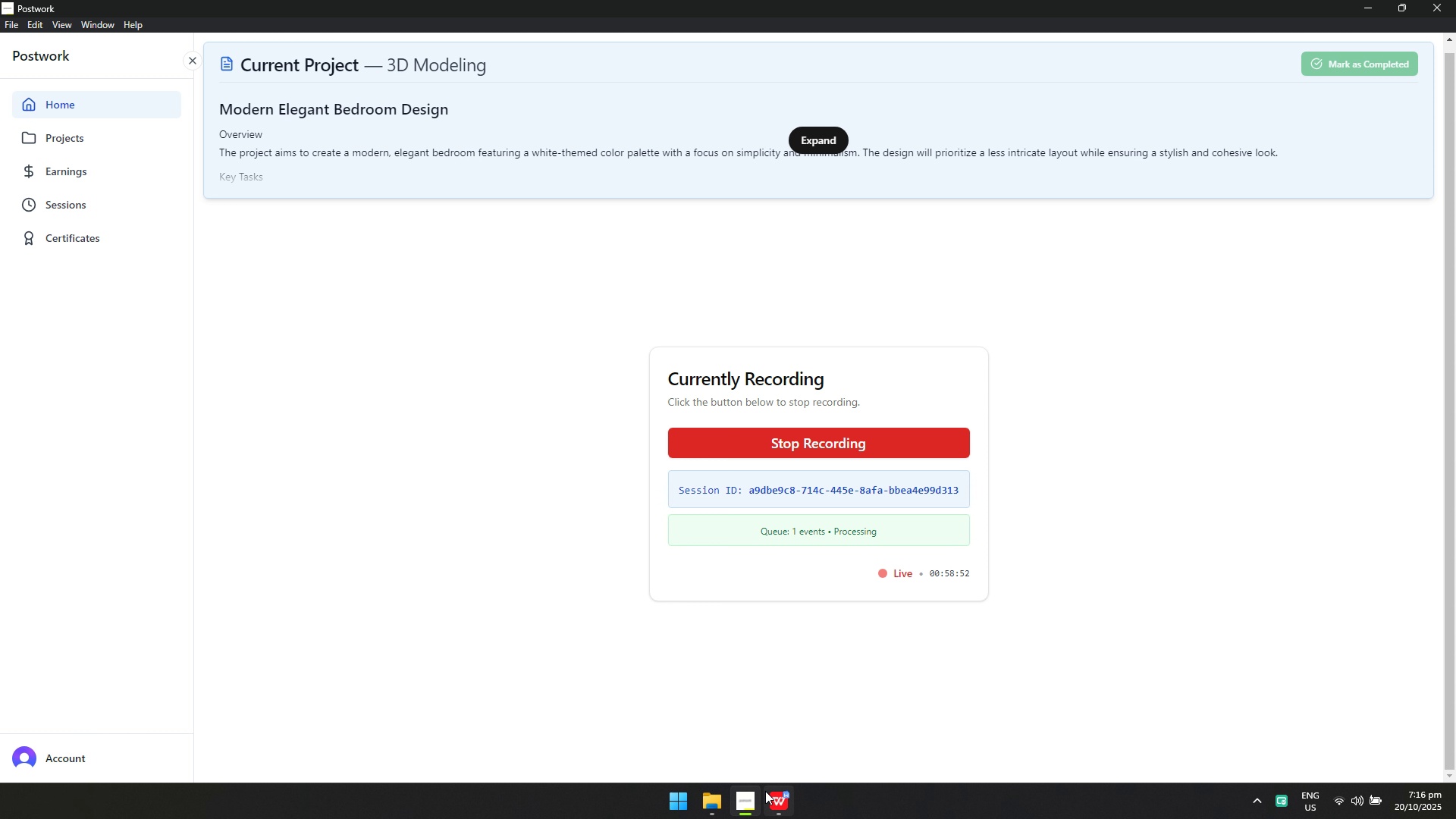 
wait(20.17)
 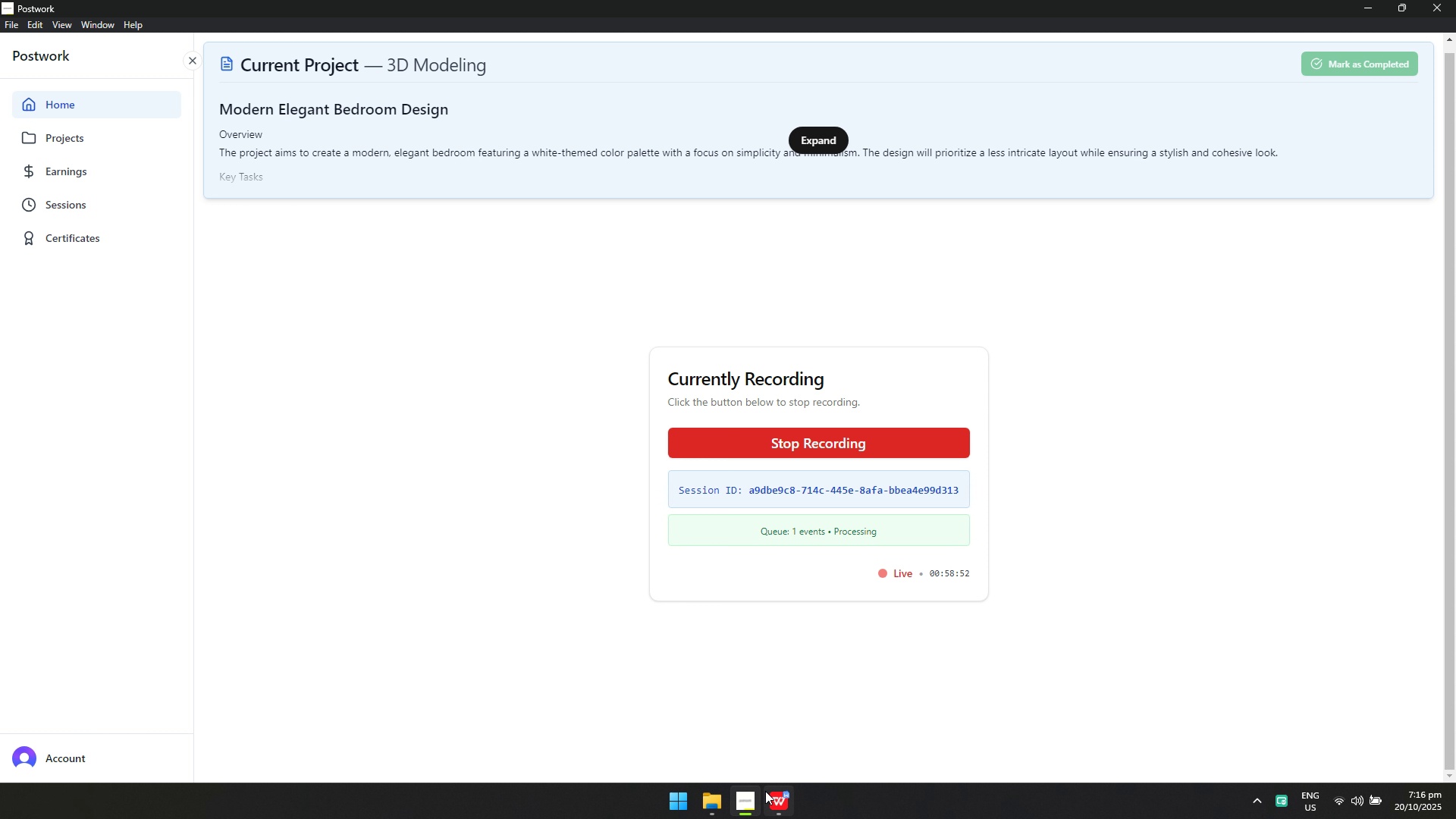 
key(Alt+AltLeft)
 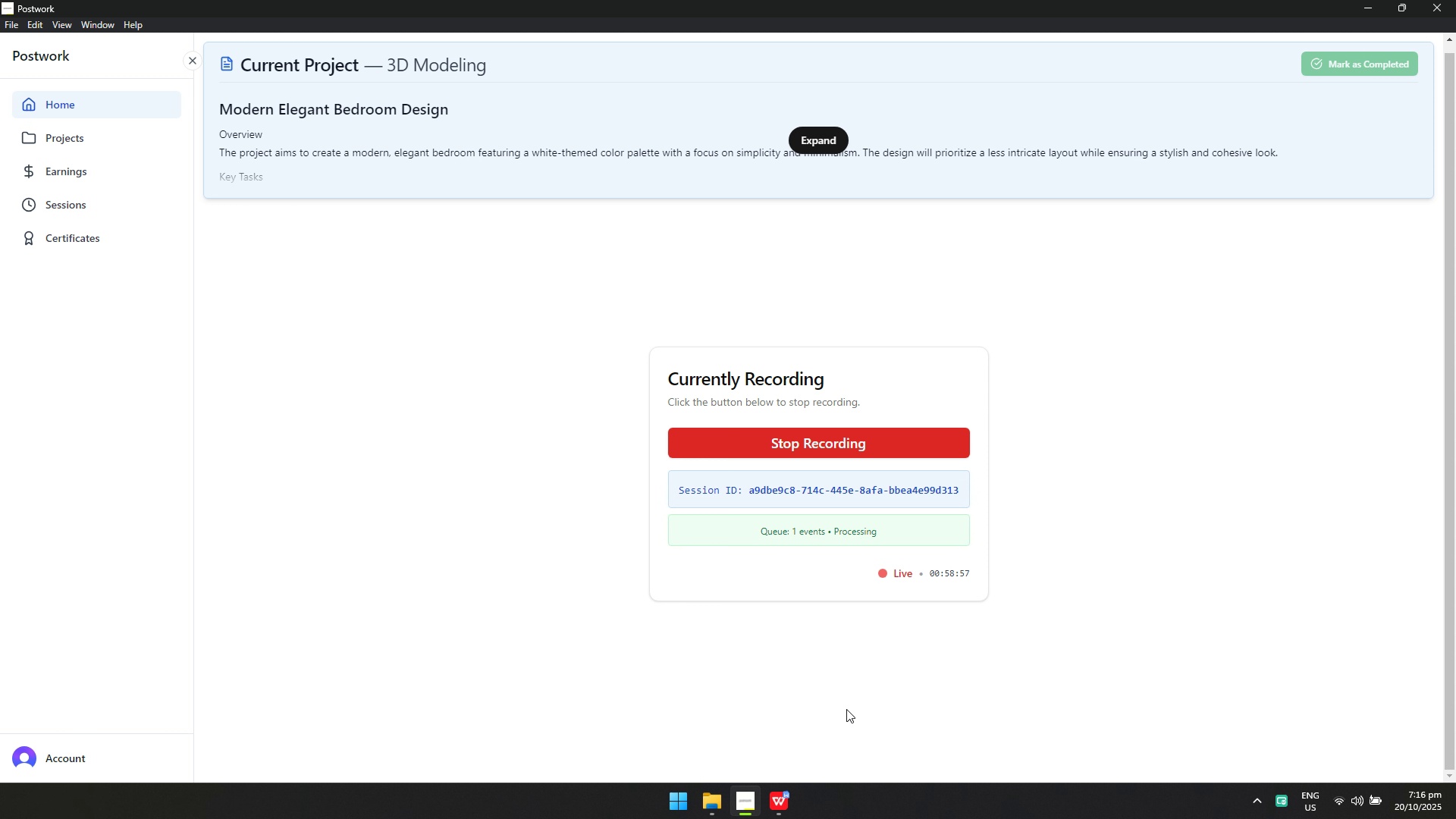 
key(Alt+Tab)
 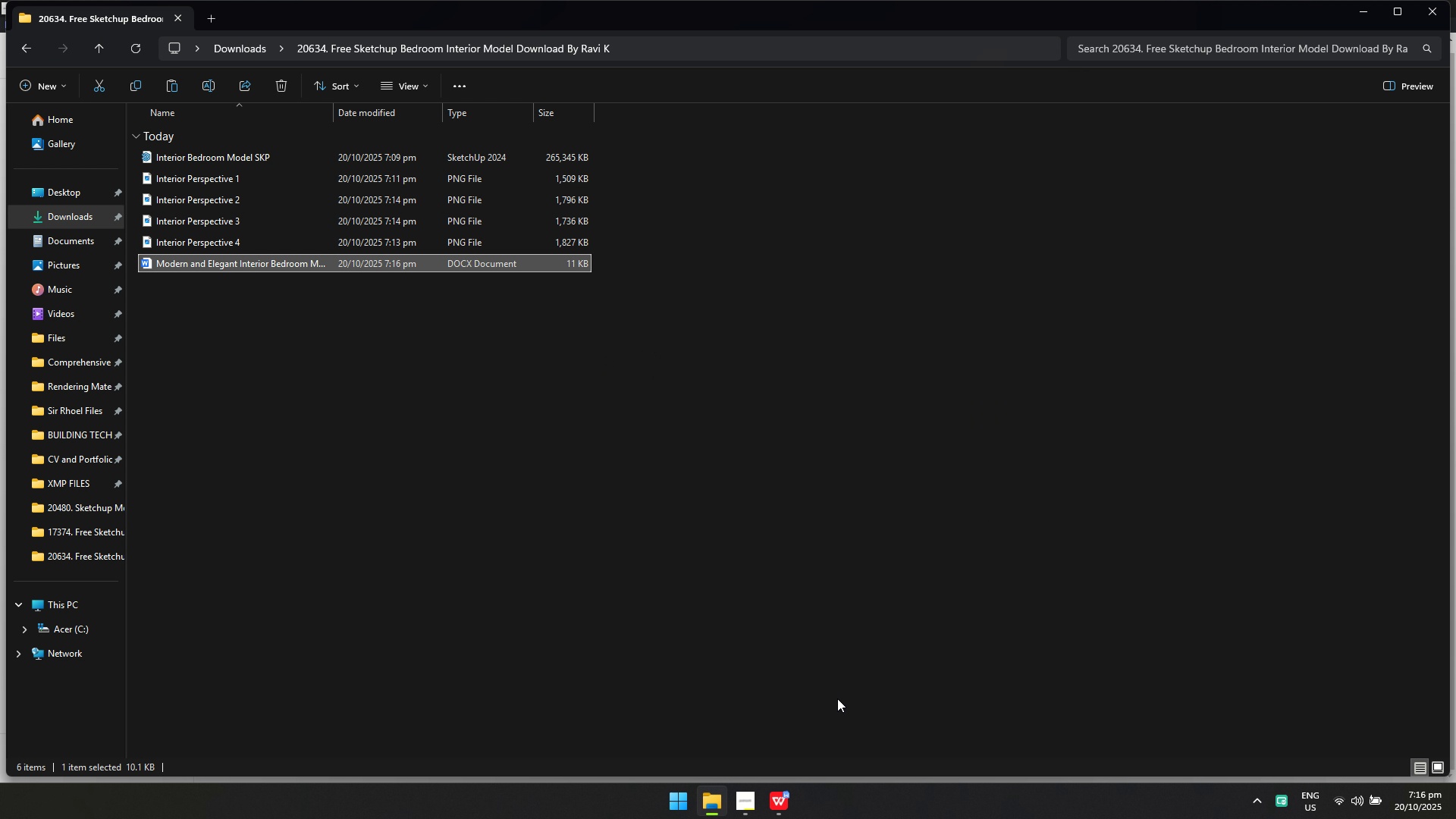 
key(Alt+Tab)